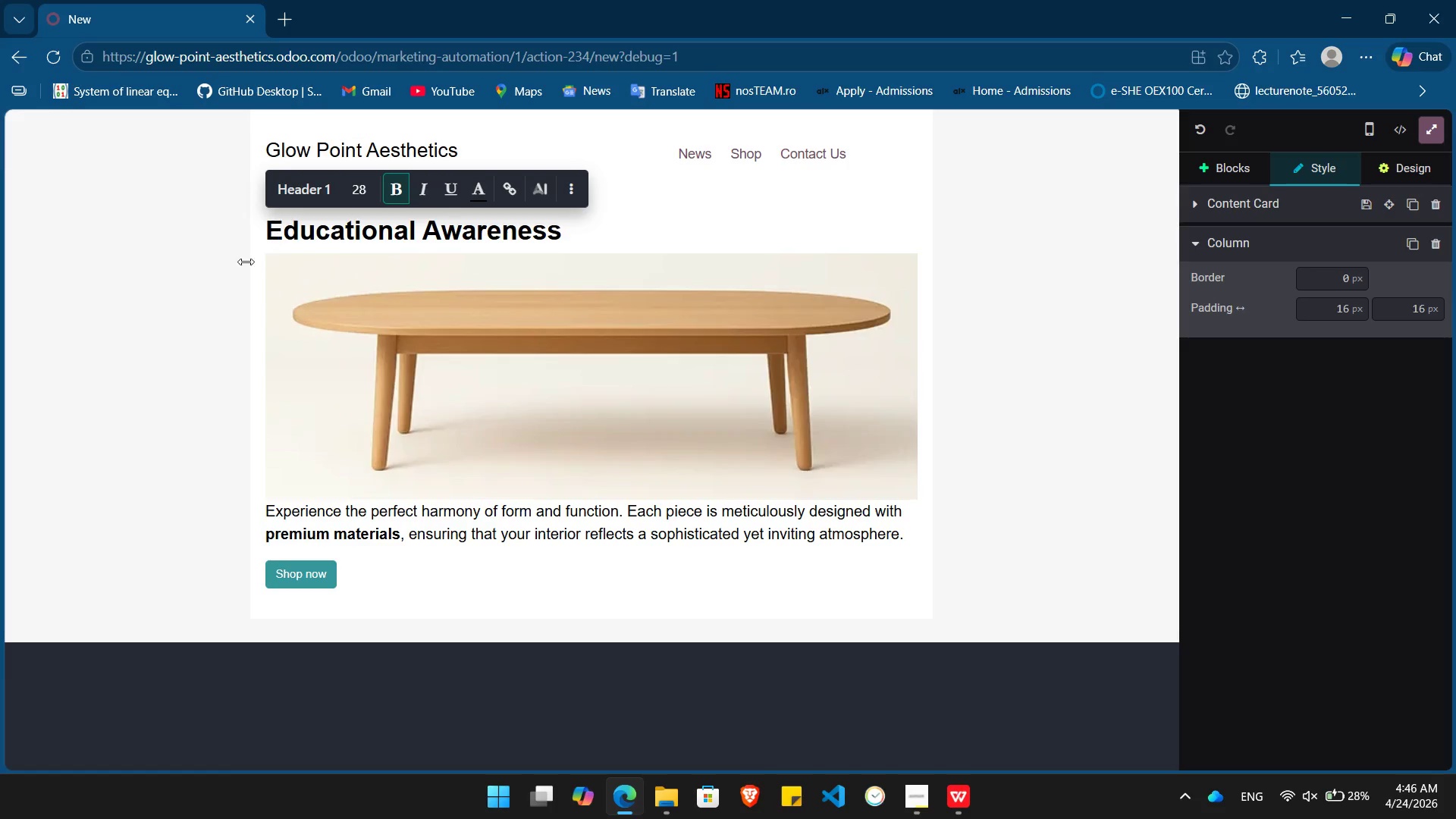 
double_click([490, 416])
 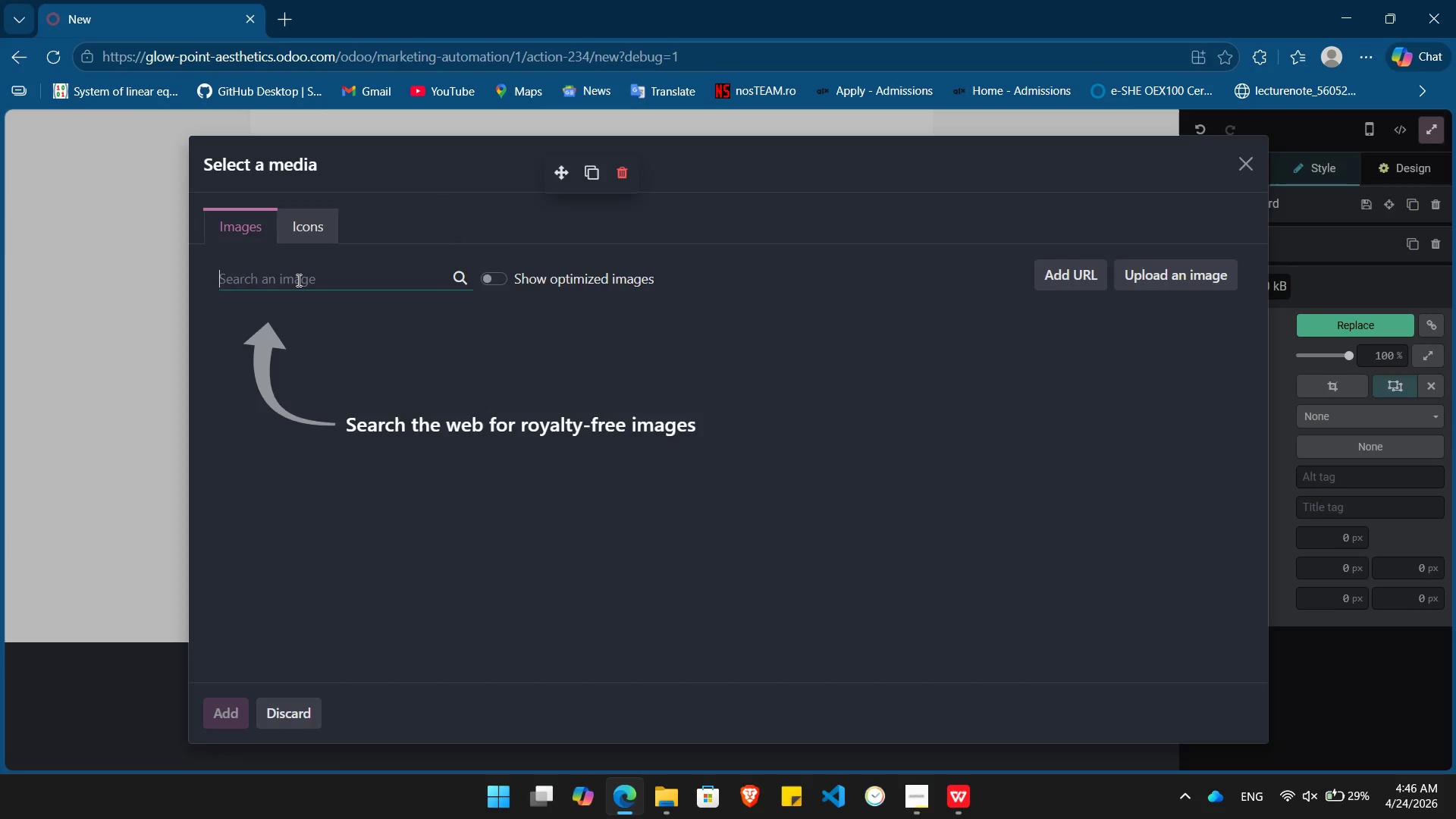 
wait(5.44)
 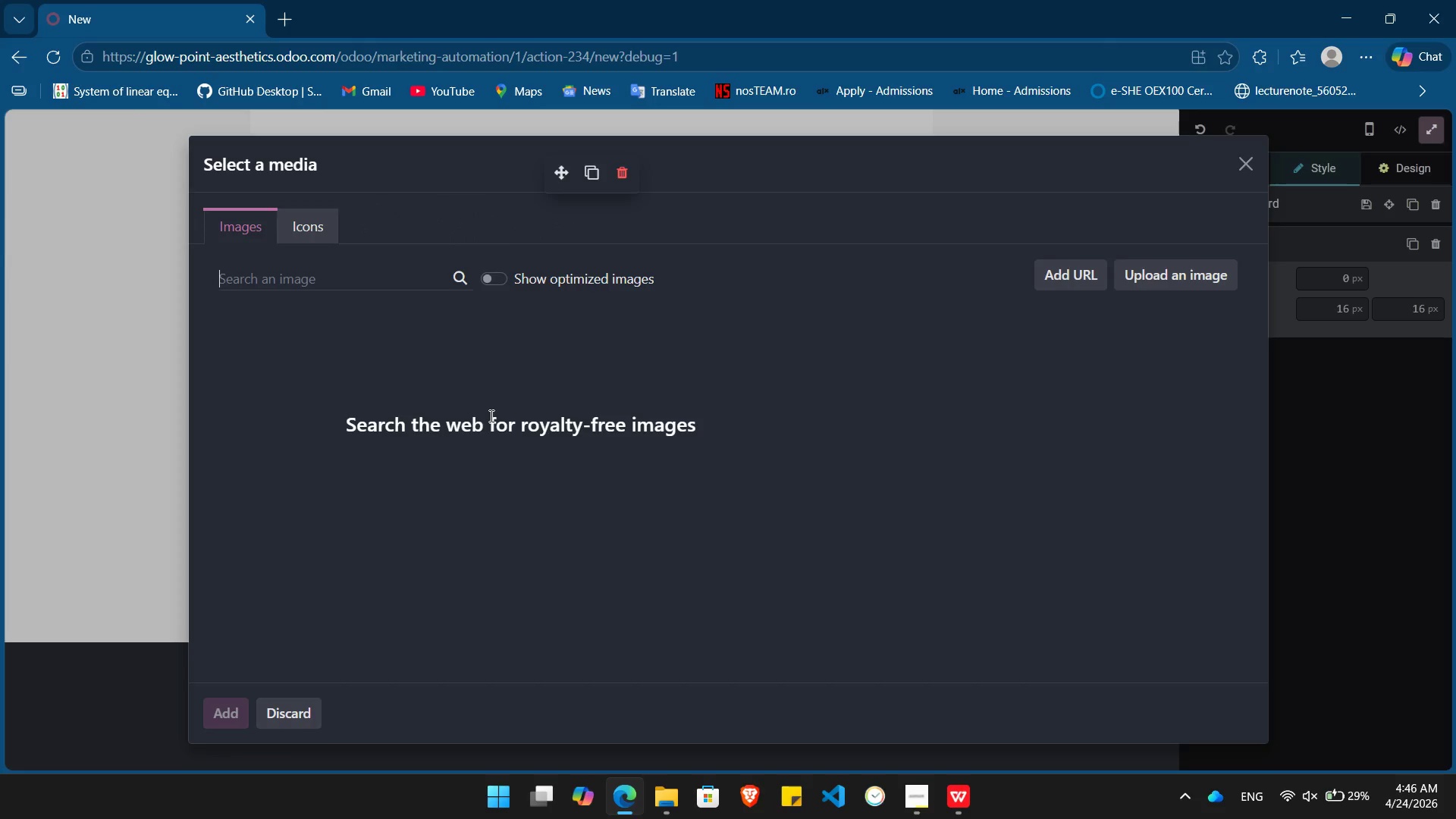 
left_click([312, 280])
 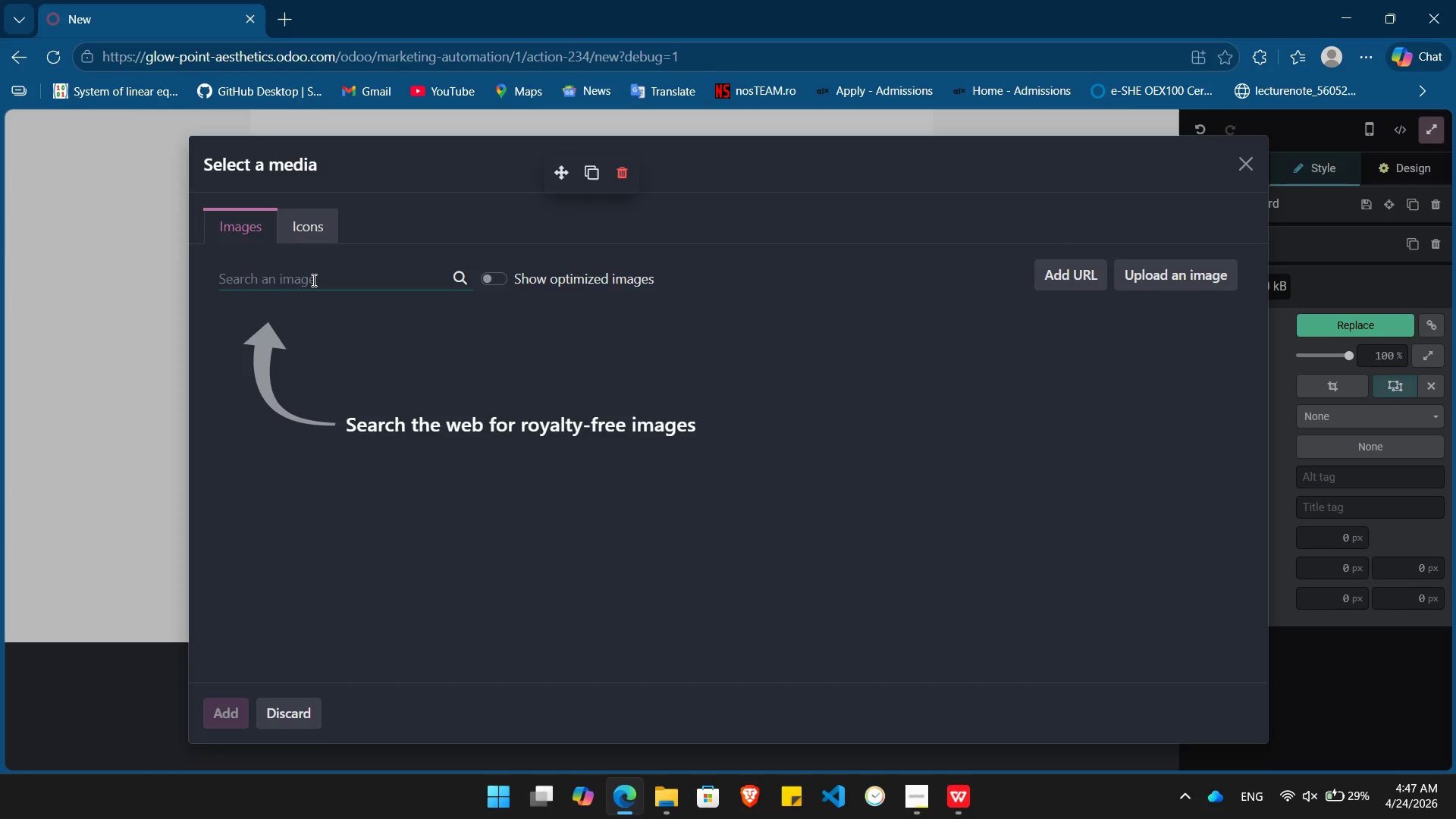 
wait(20.64)
 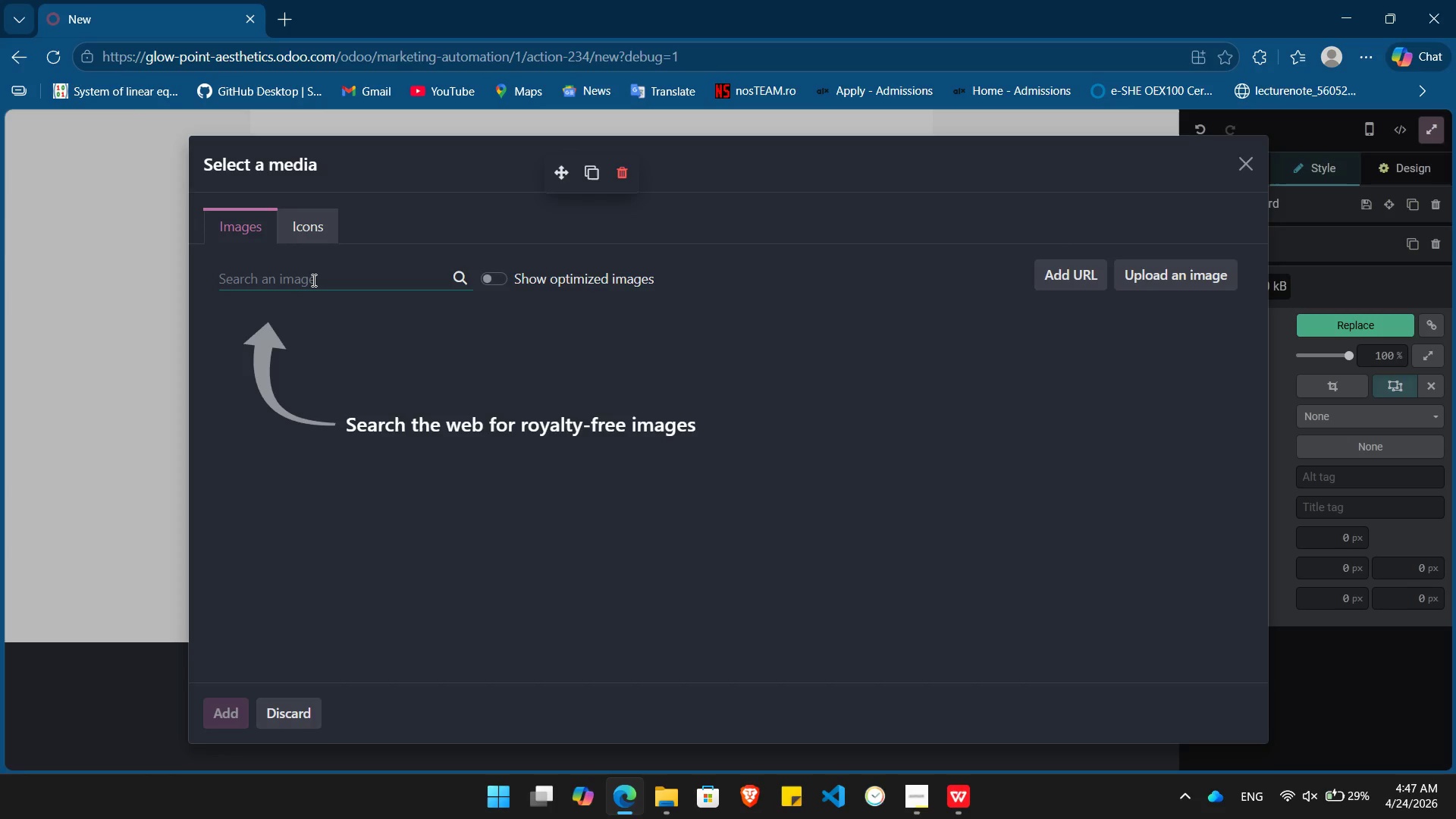 
type(skin )
 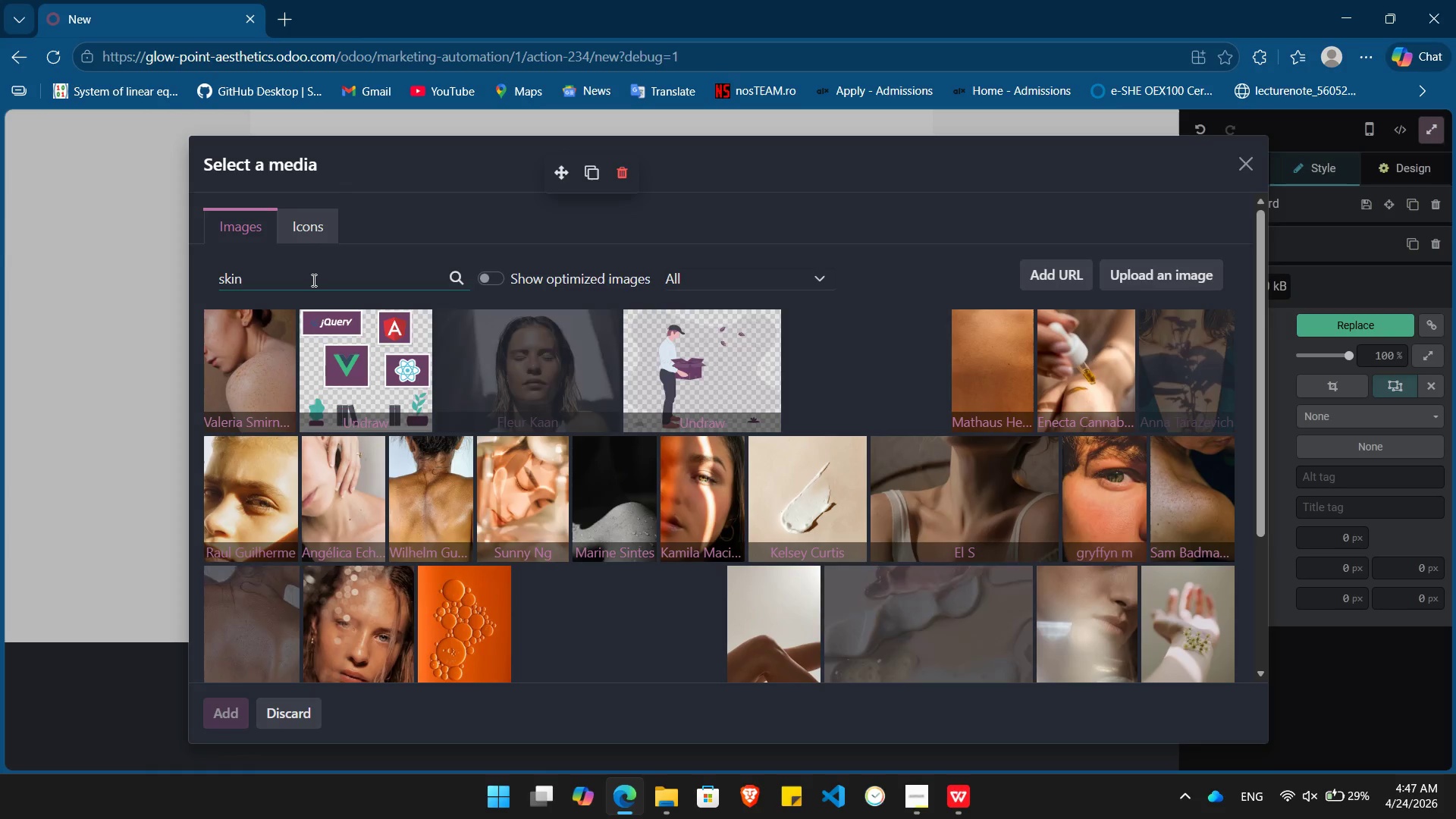 
wait(10.84)
 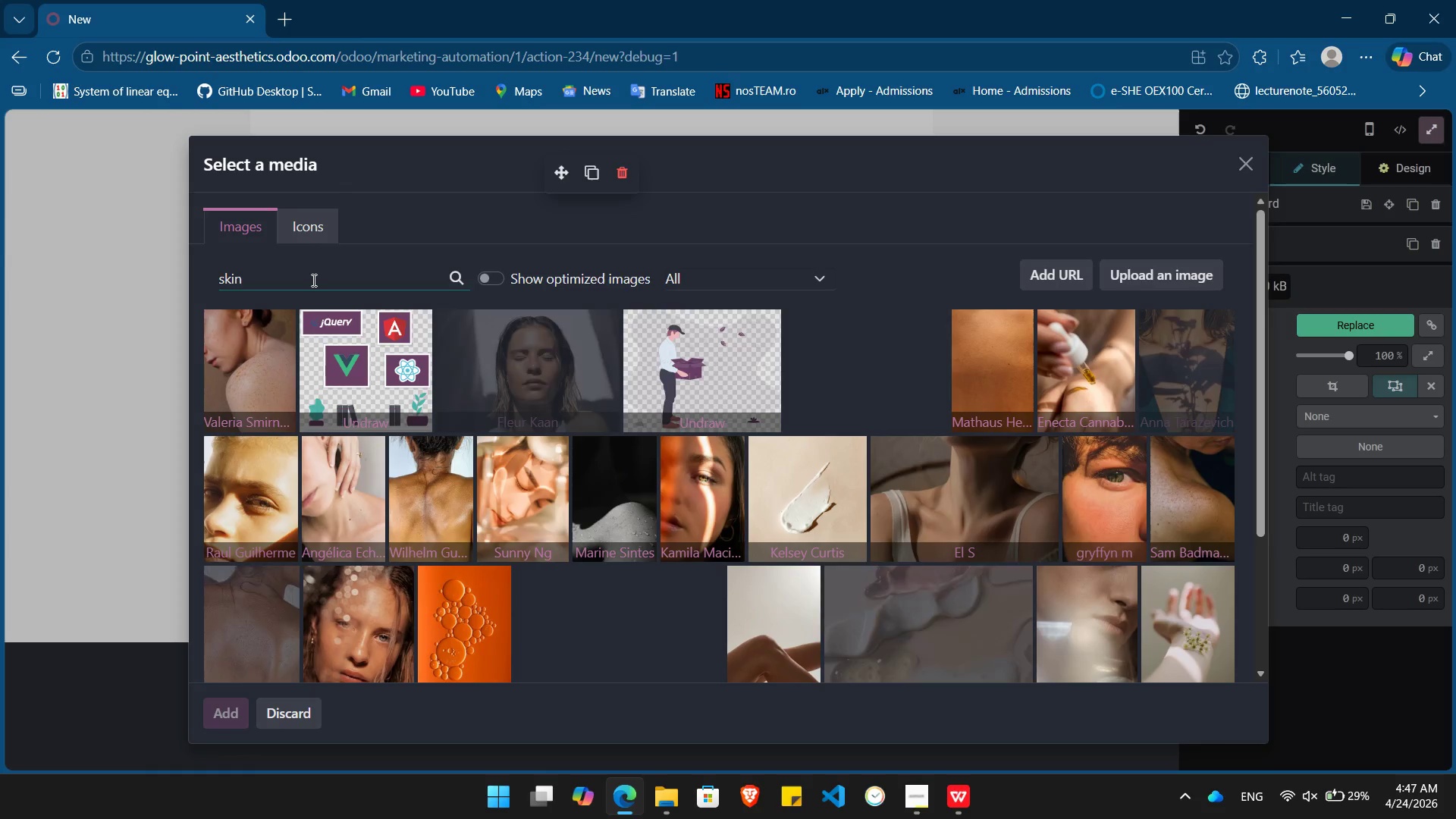 
scroll: coordinate [479, 485], scroll_direction: down, amount: 3.0
 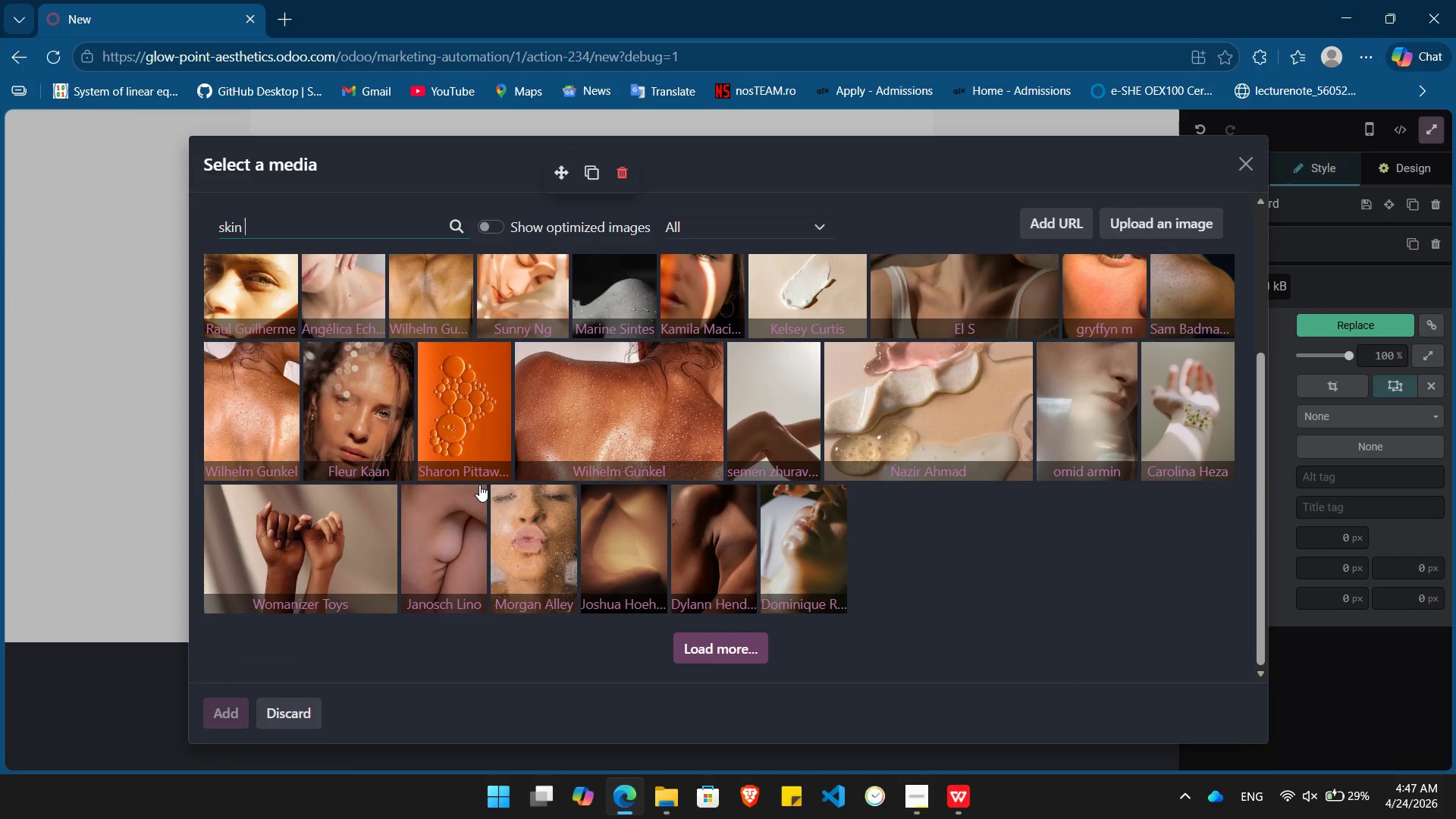 
scroll: coordinate [479, 485], scroll_direction: none, amount: 0.0
 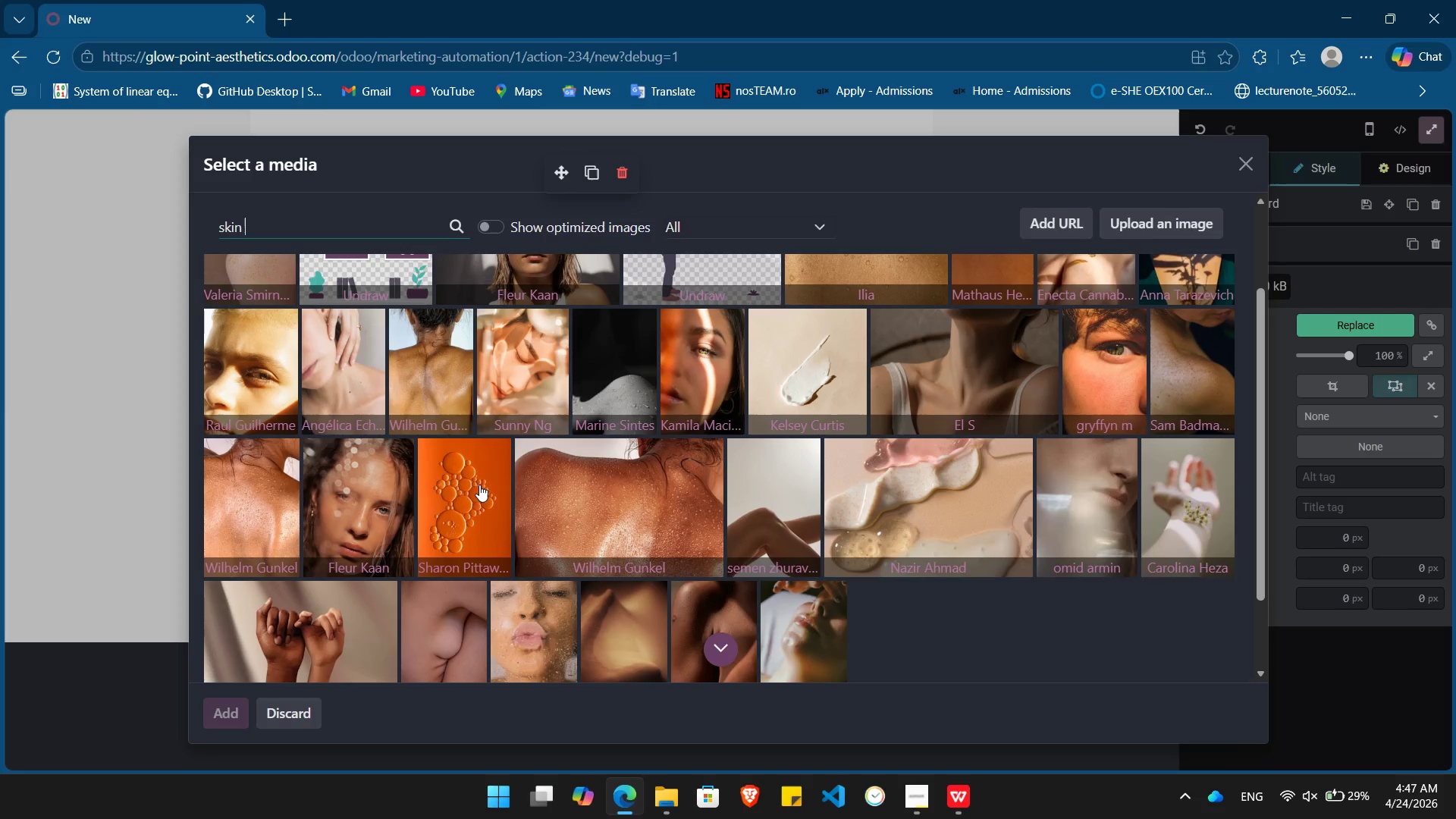 
scroll: coordinate [479, 485], scroll_direction: up, amount: 1.0
 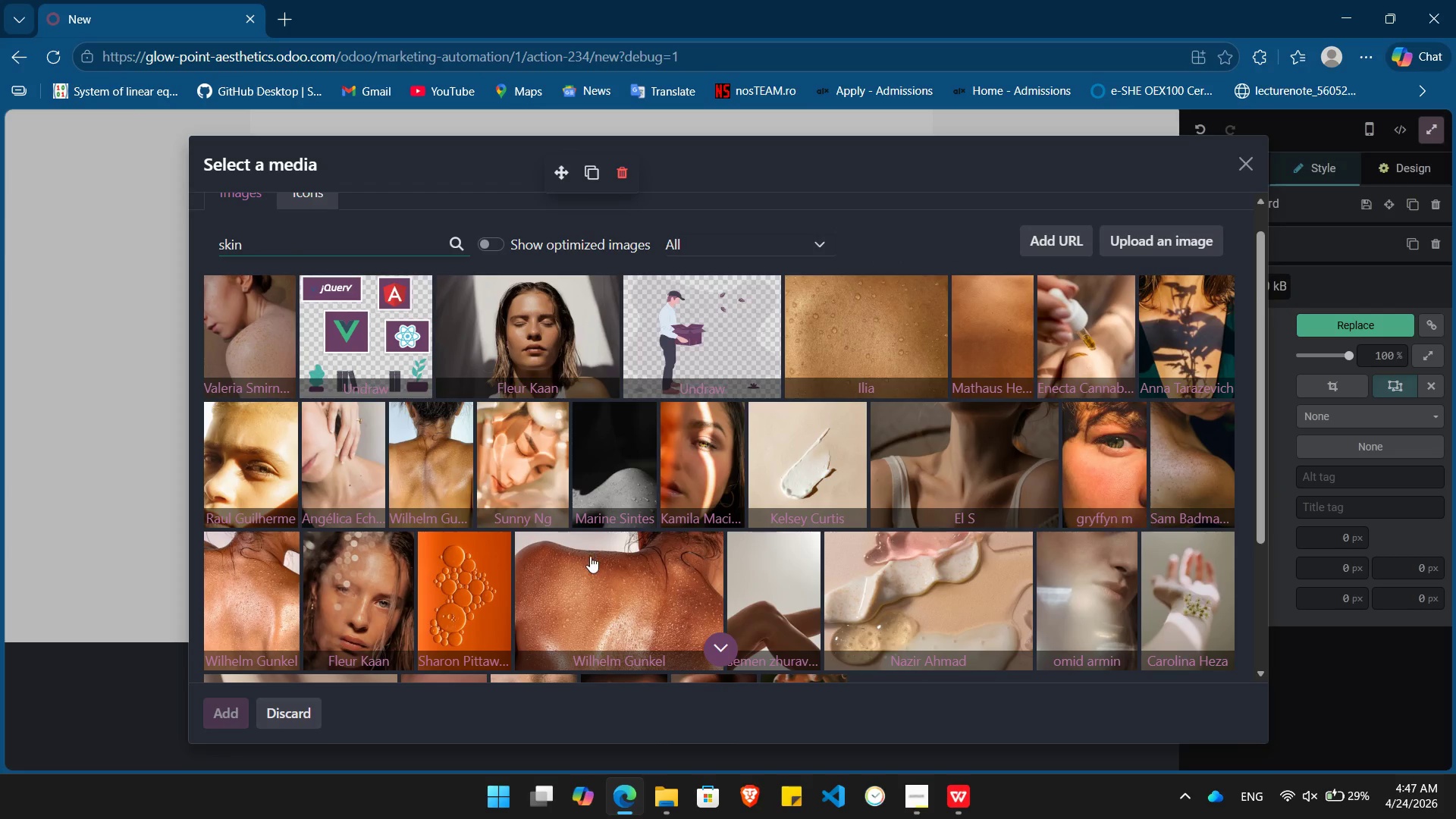 
left_click([592, 564])
 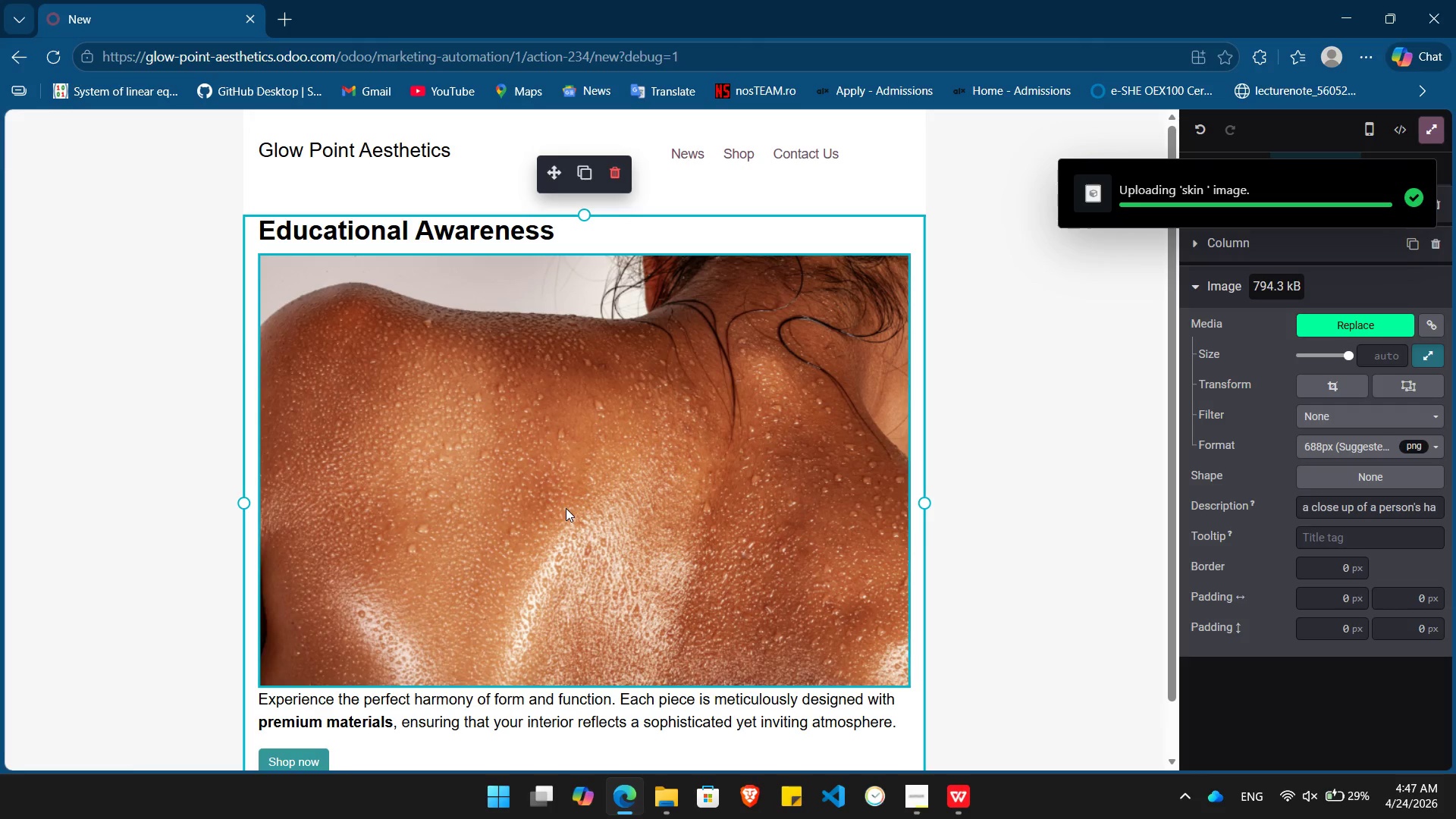 
wait(6.64)
 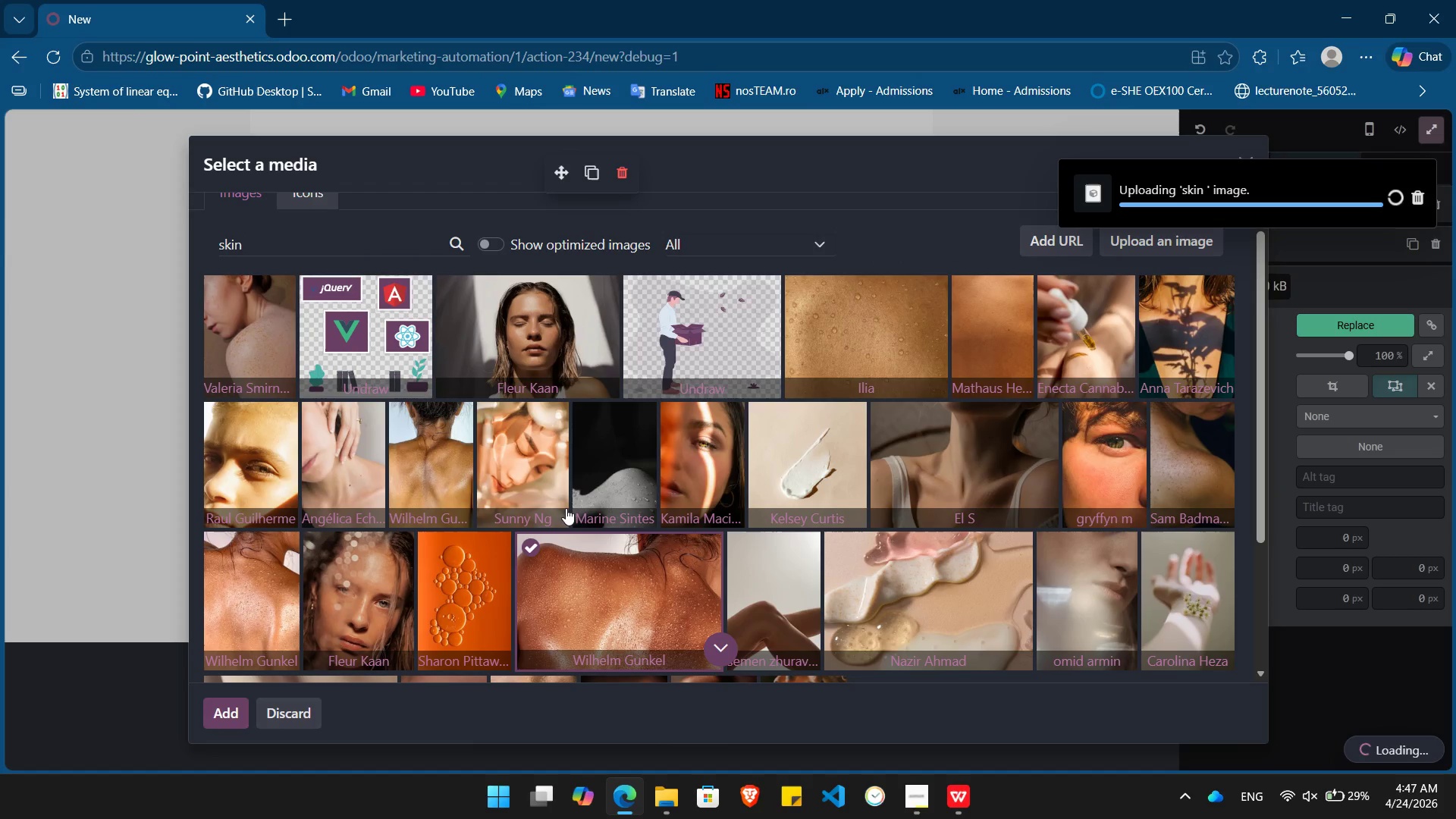 
double_click([565, 506])
 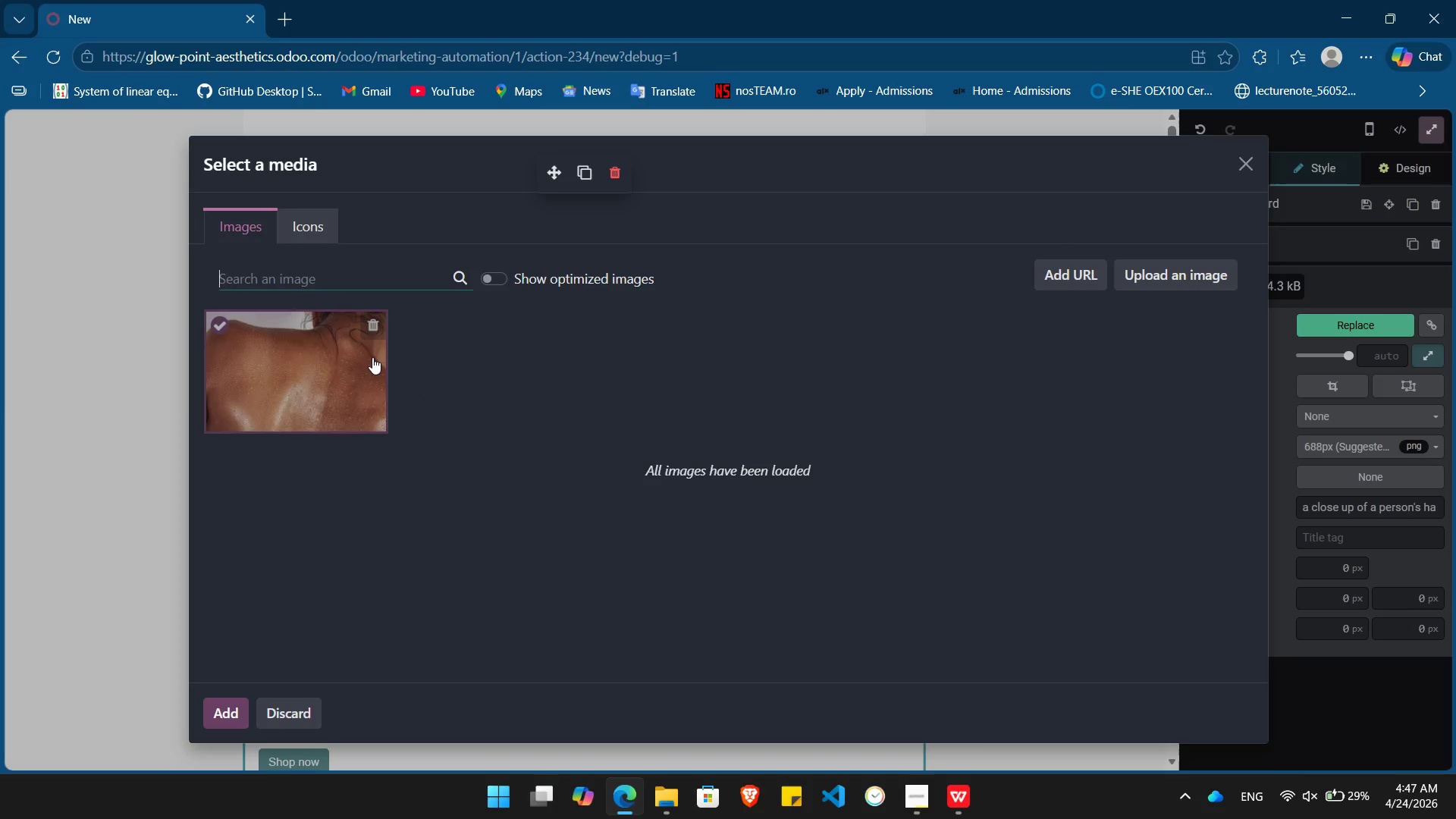 
type(skin)
 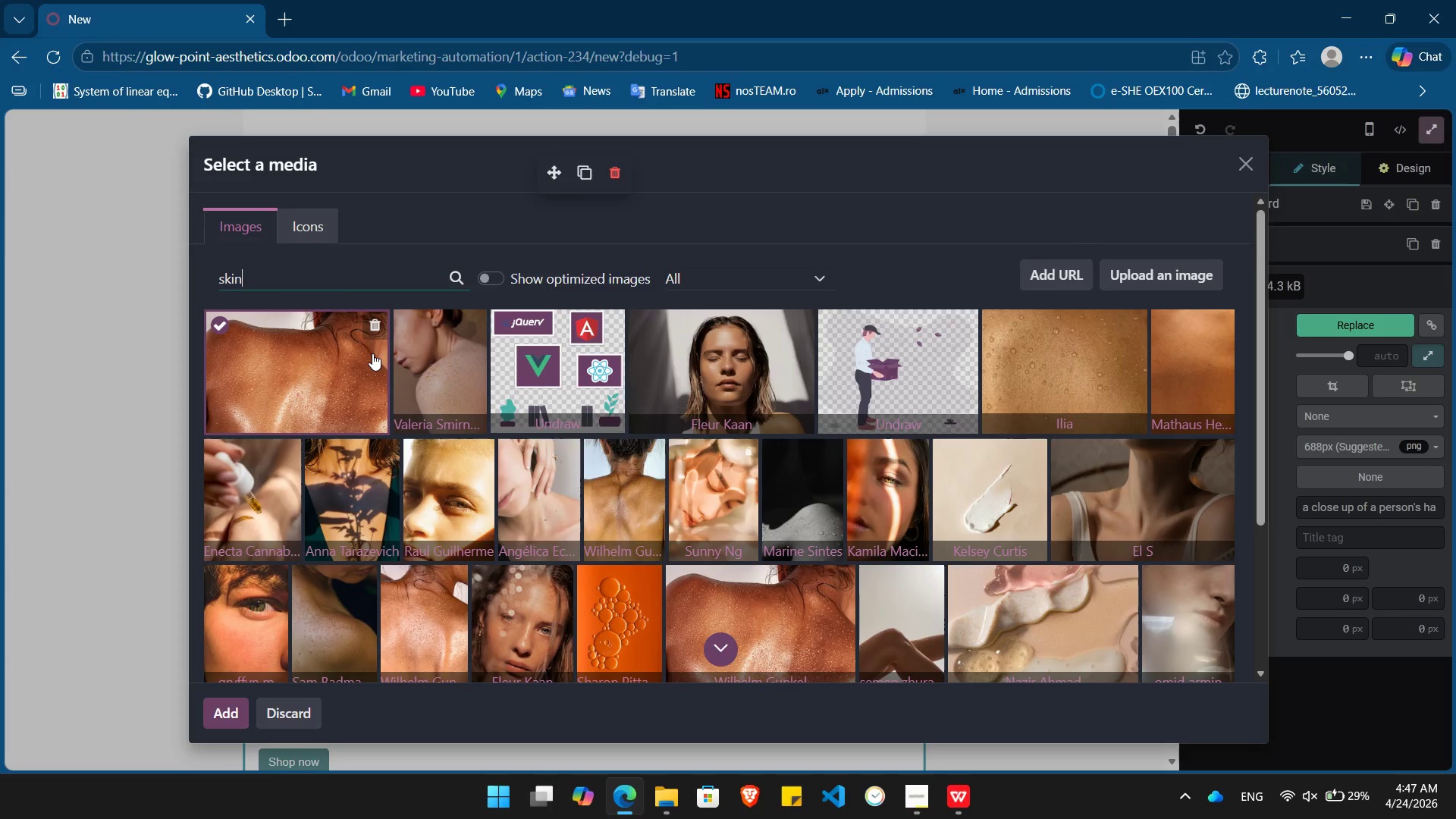 
wait(7.2)
 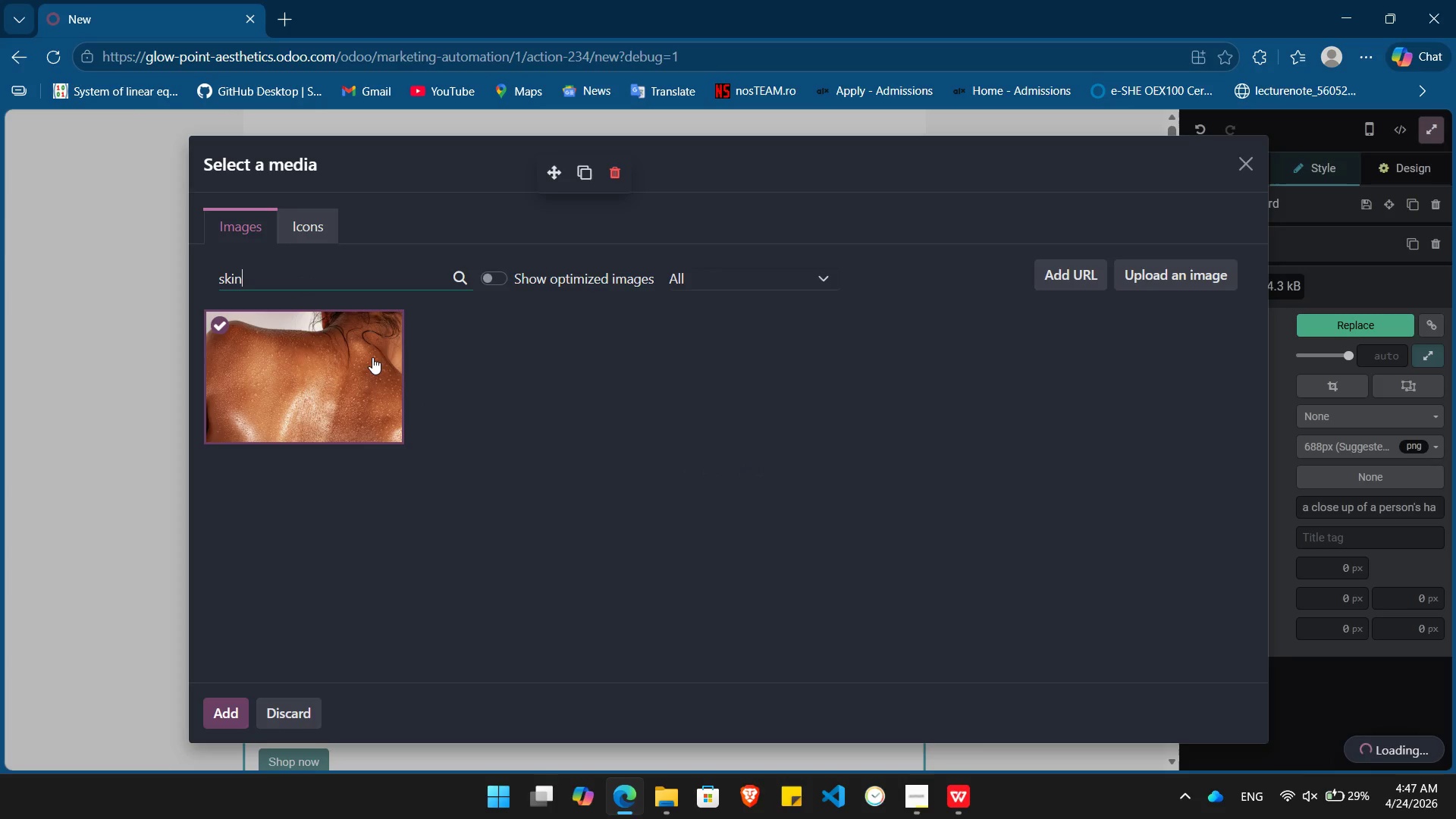 
scroll: coordinate [541, 469], scroll_direction: none, amount: 0.0
 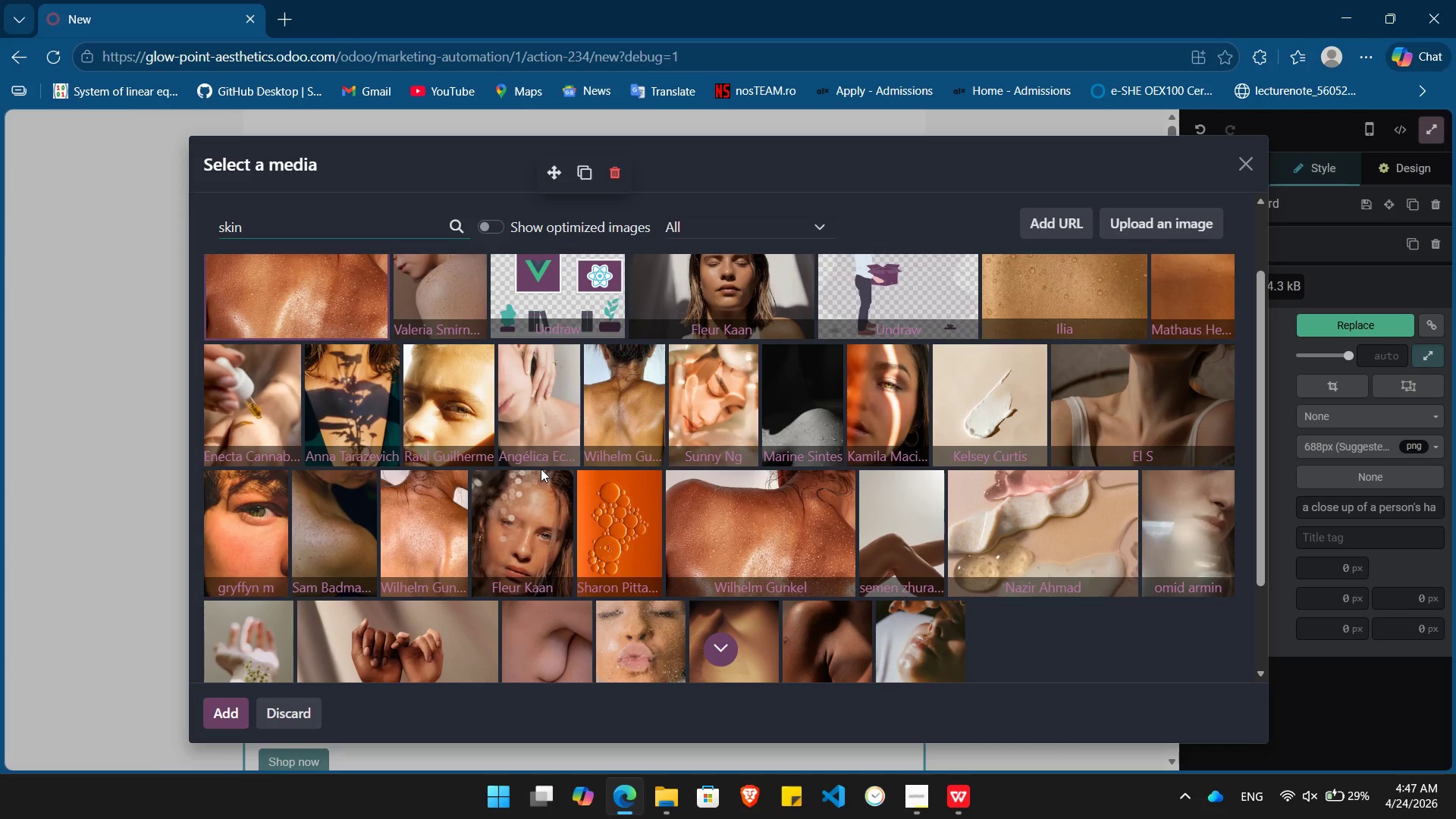 
scroll: coordinate [541, 469], scroll_direction: down, amount: 1.0
 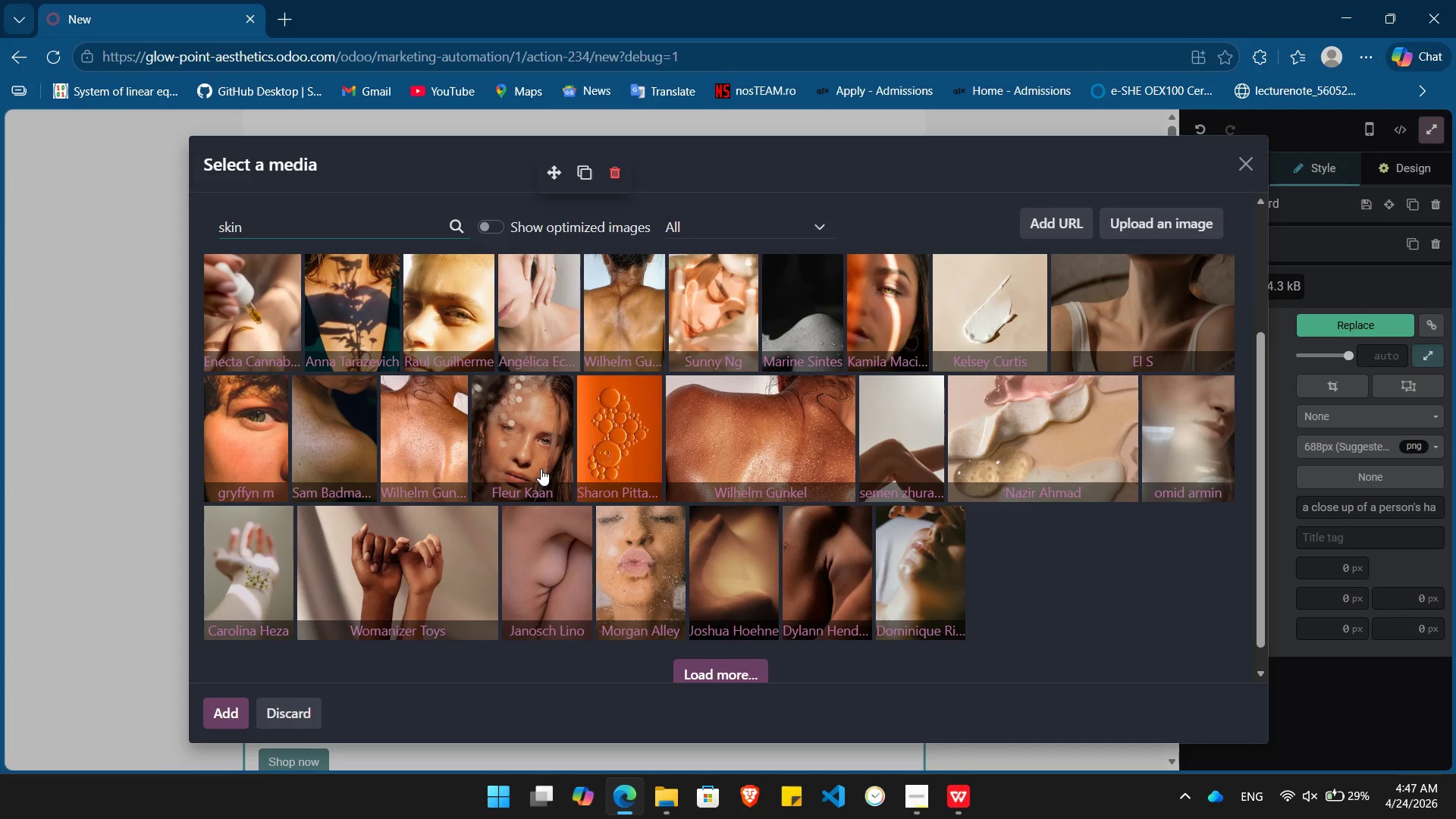 
scroll: coordinate [541, 469], scroll_direction: none, amount: 0.0
 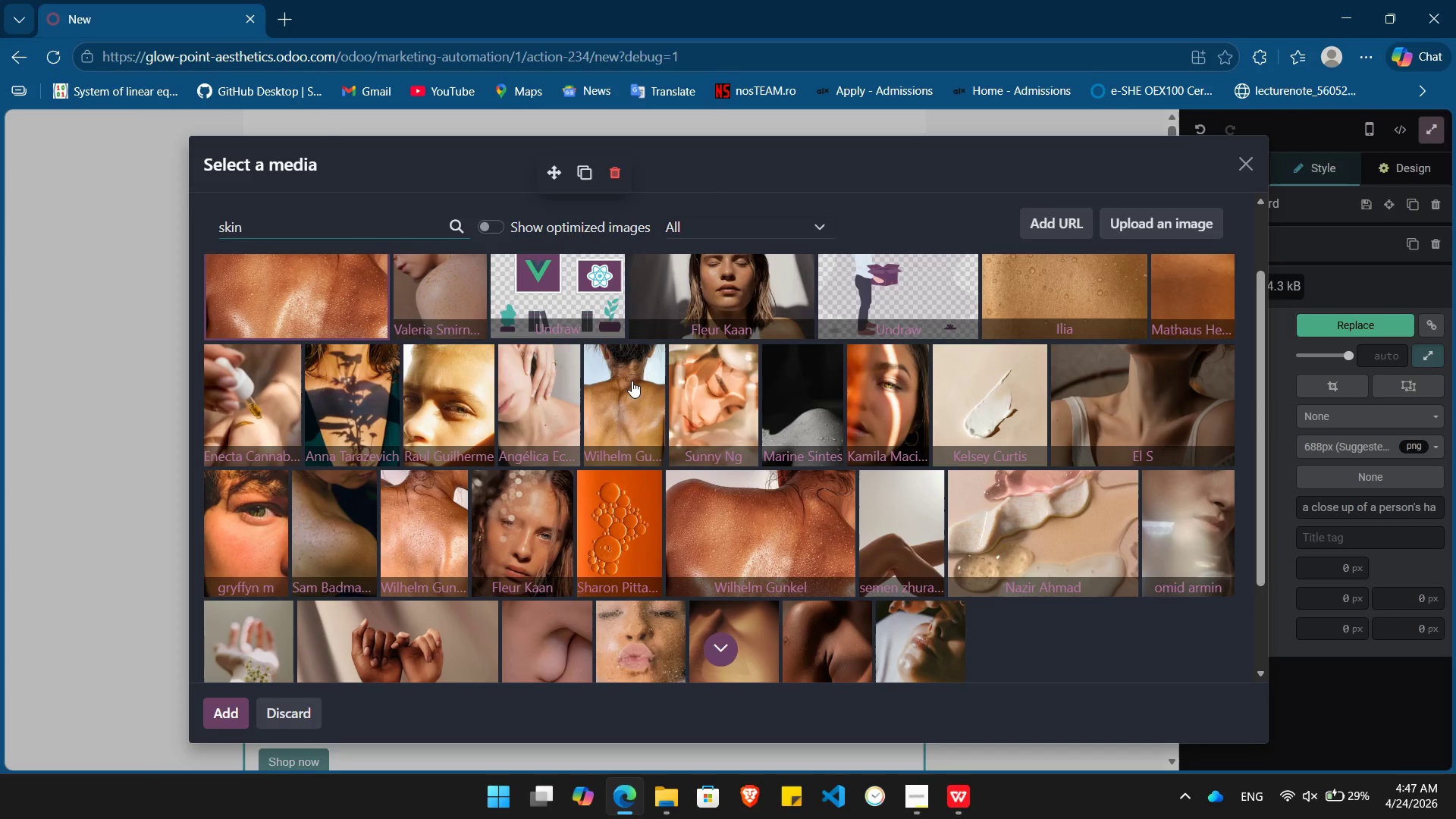 
left_click([698, 390])
 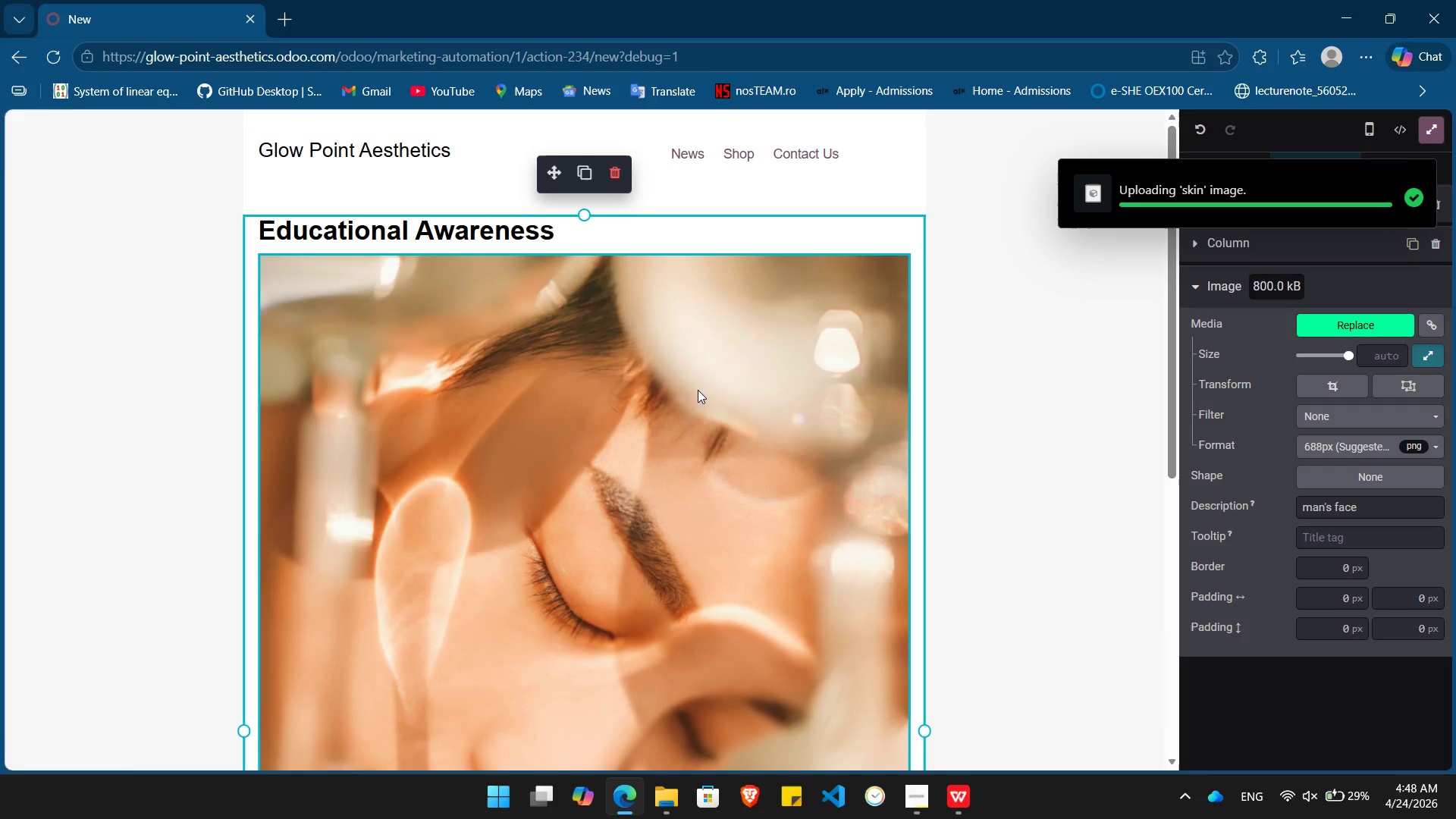 
wait(5.06)
 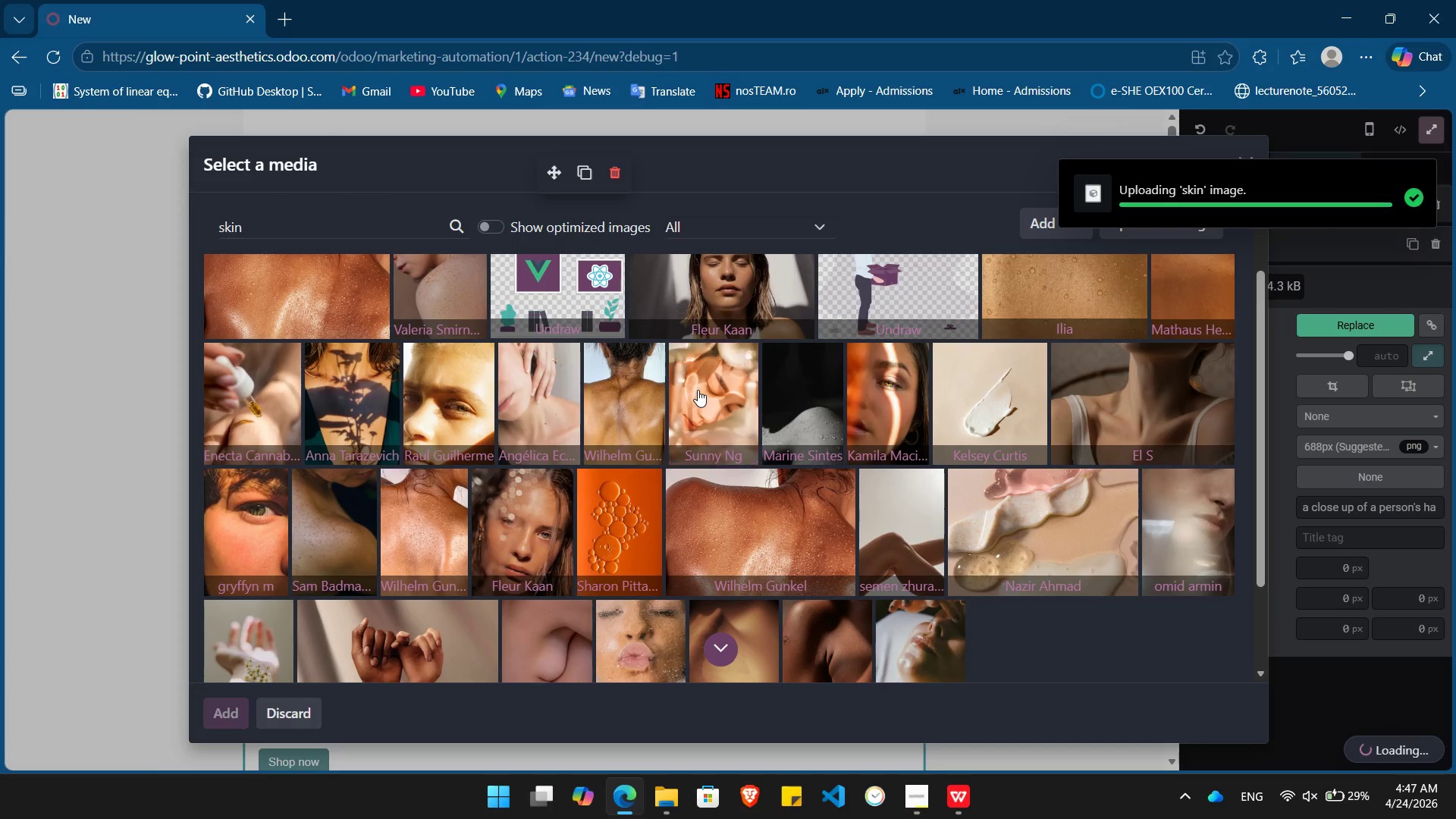 
double_click([592, 448])
 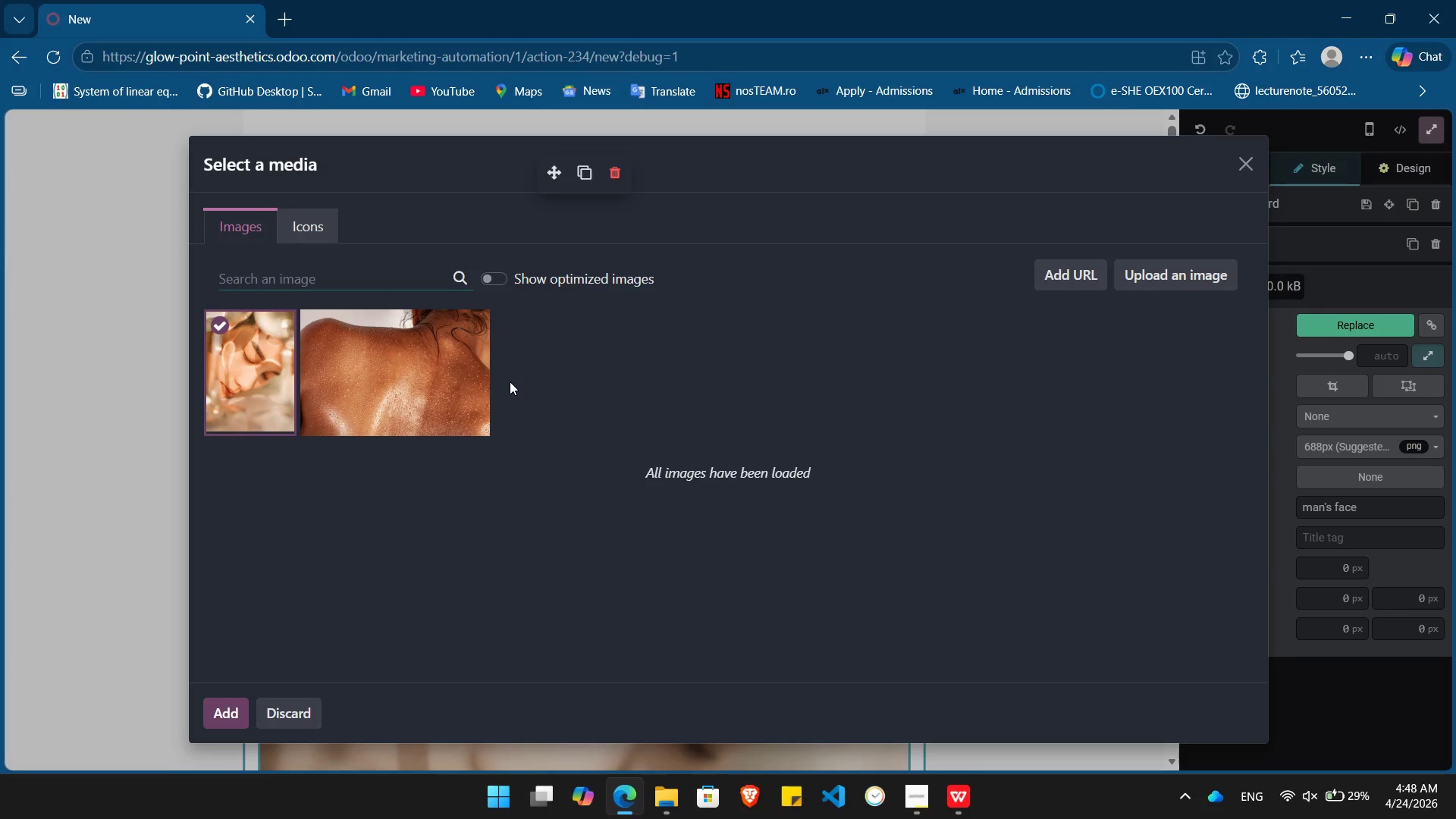 
type(sjin)
 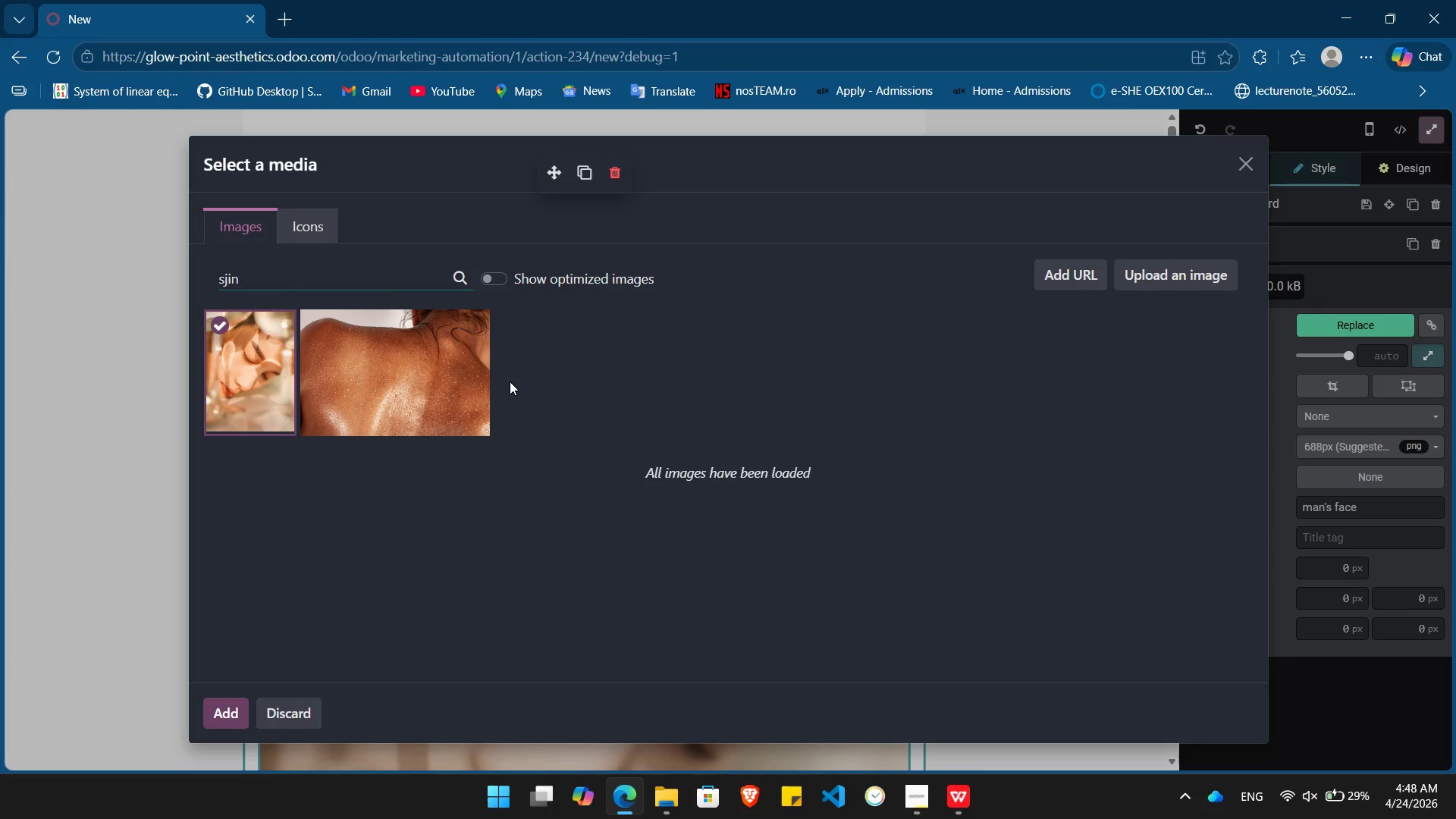 
key(Enter)
 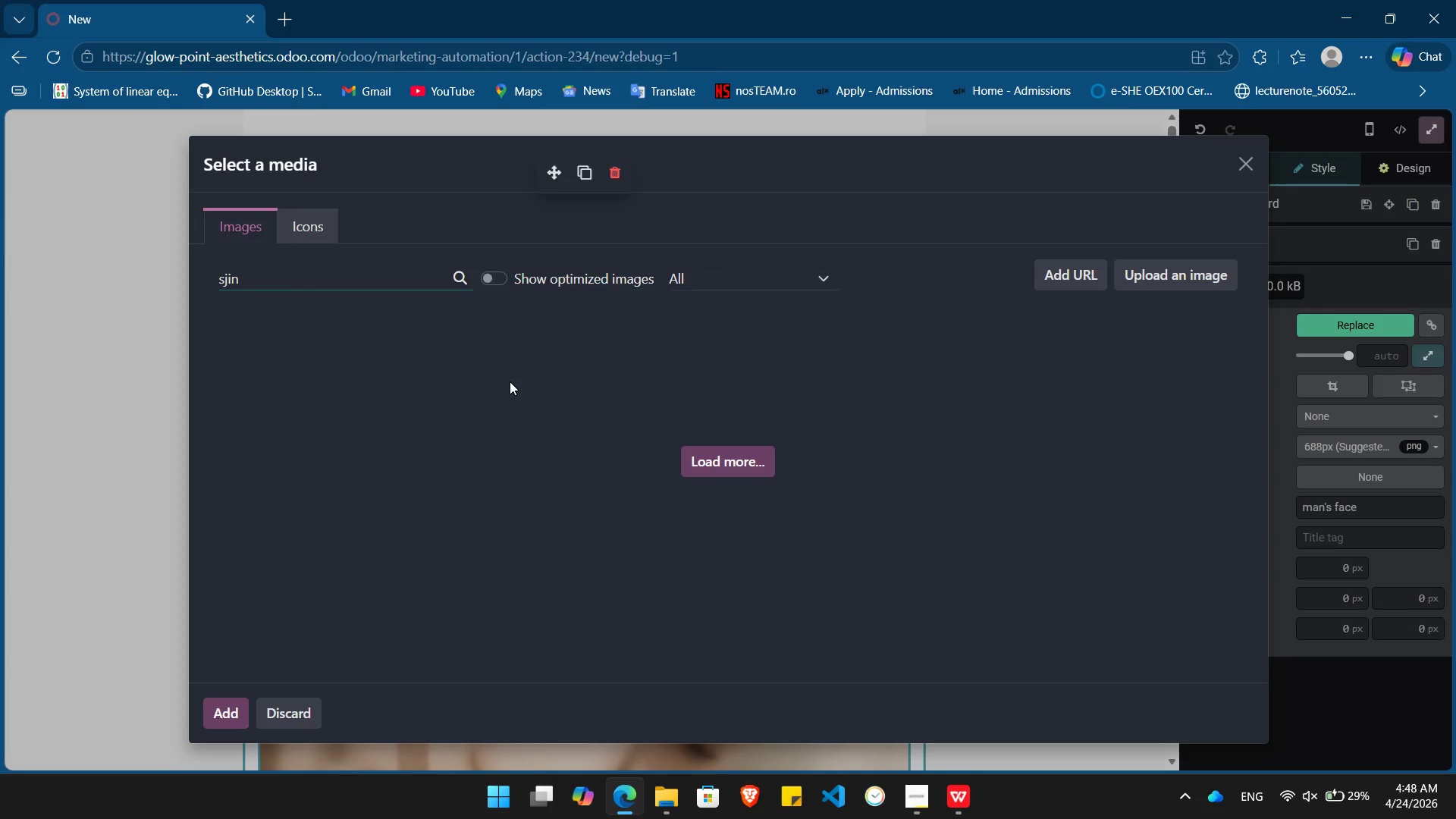 
key(Backspace)
key(Backspace)
key(Backspace)
type(kin)
 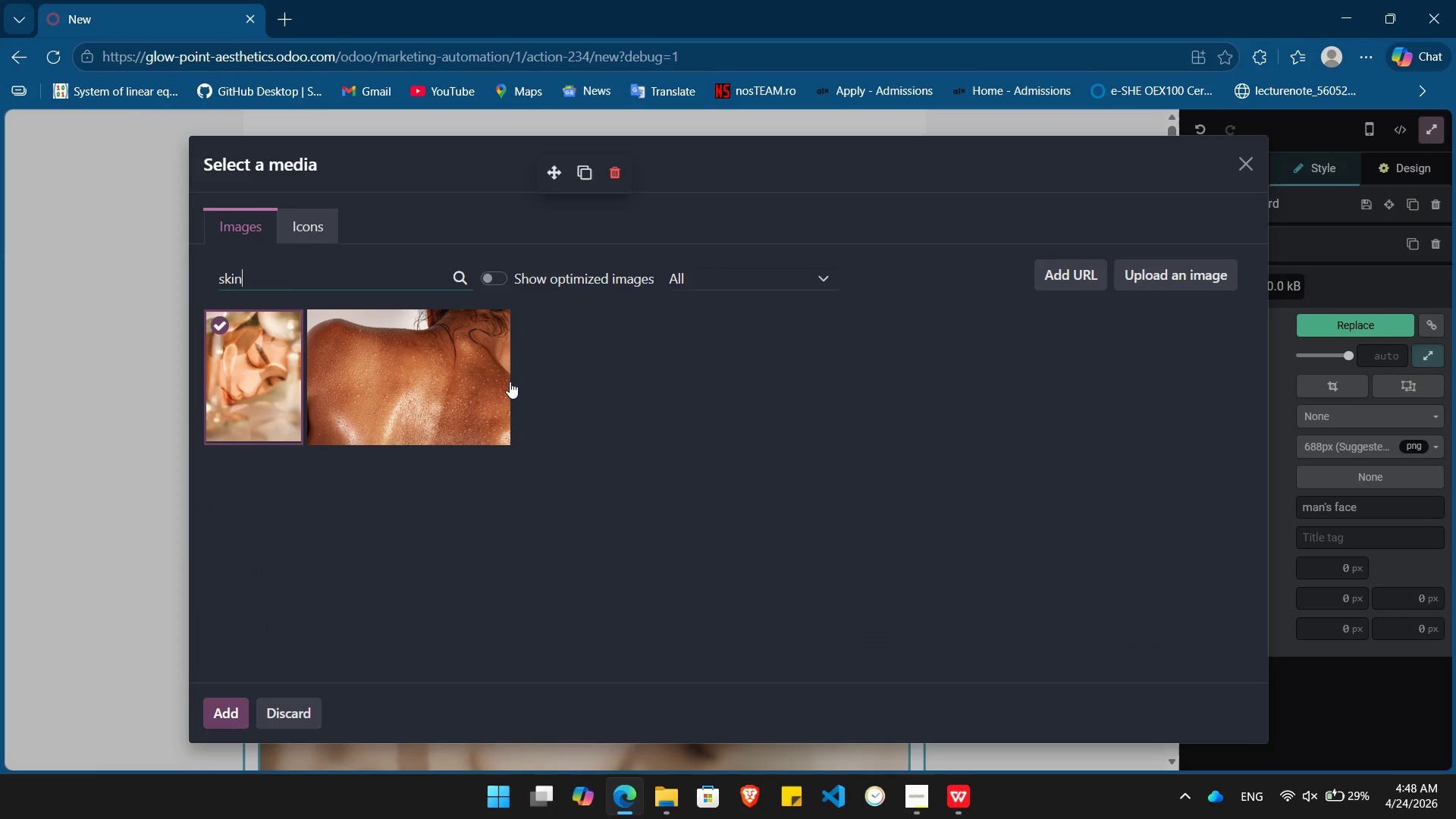 
key(Enter)
 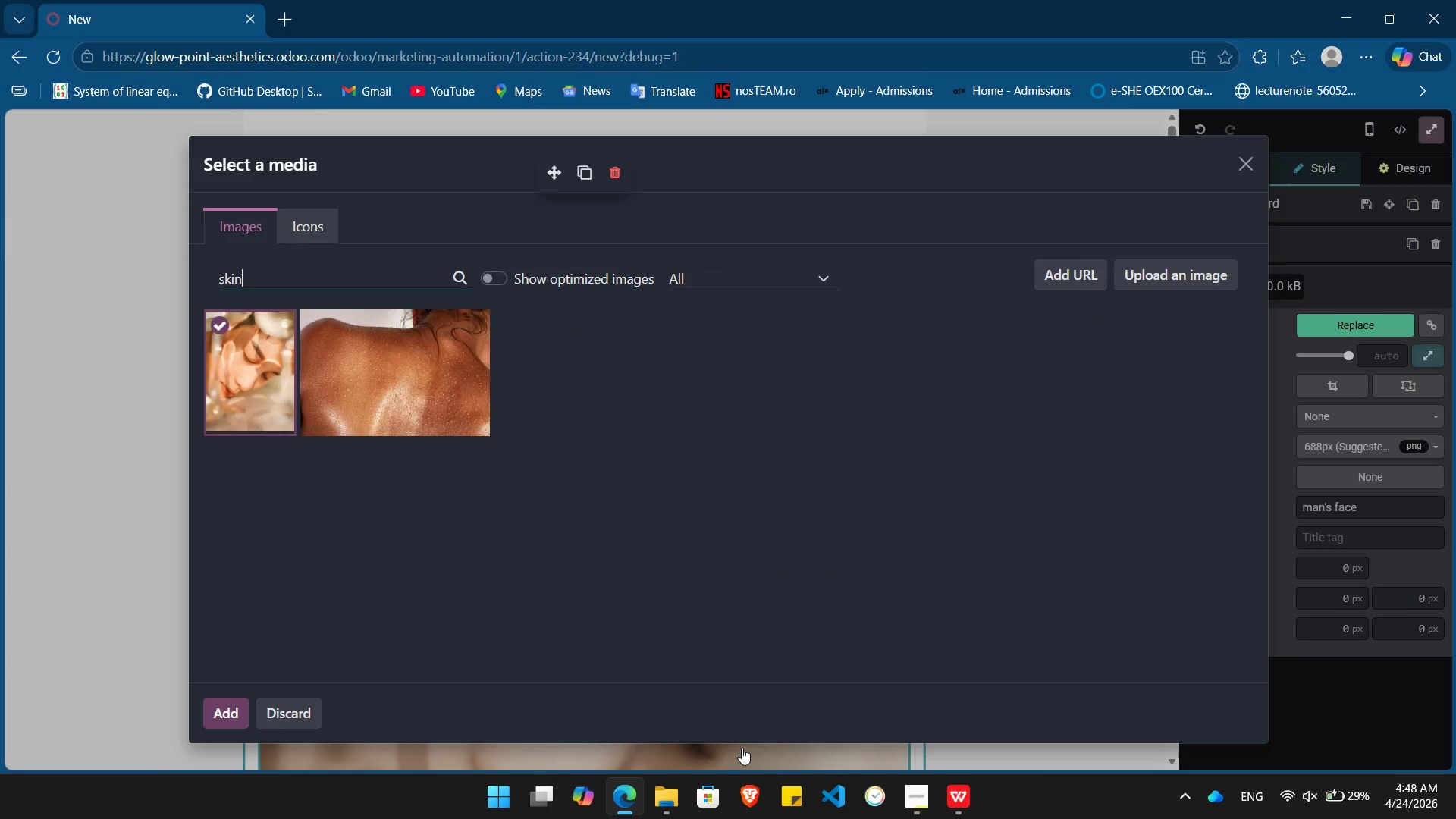 
wait(5.11)
 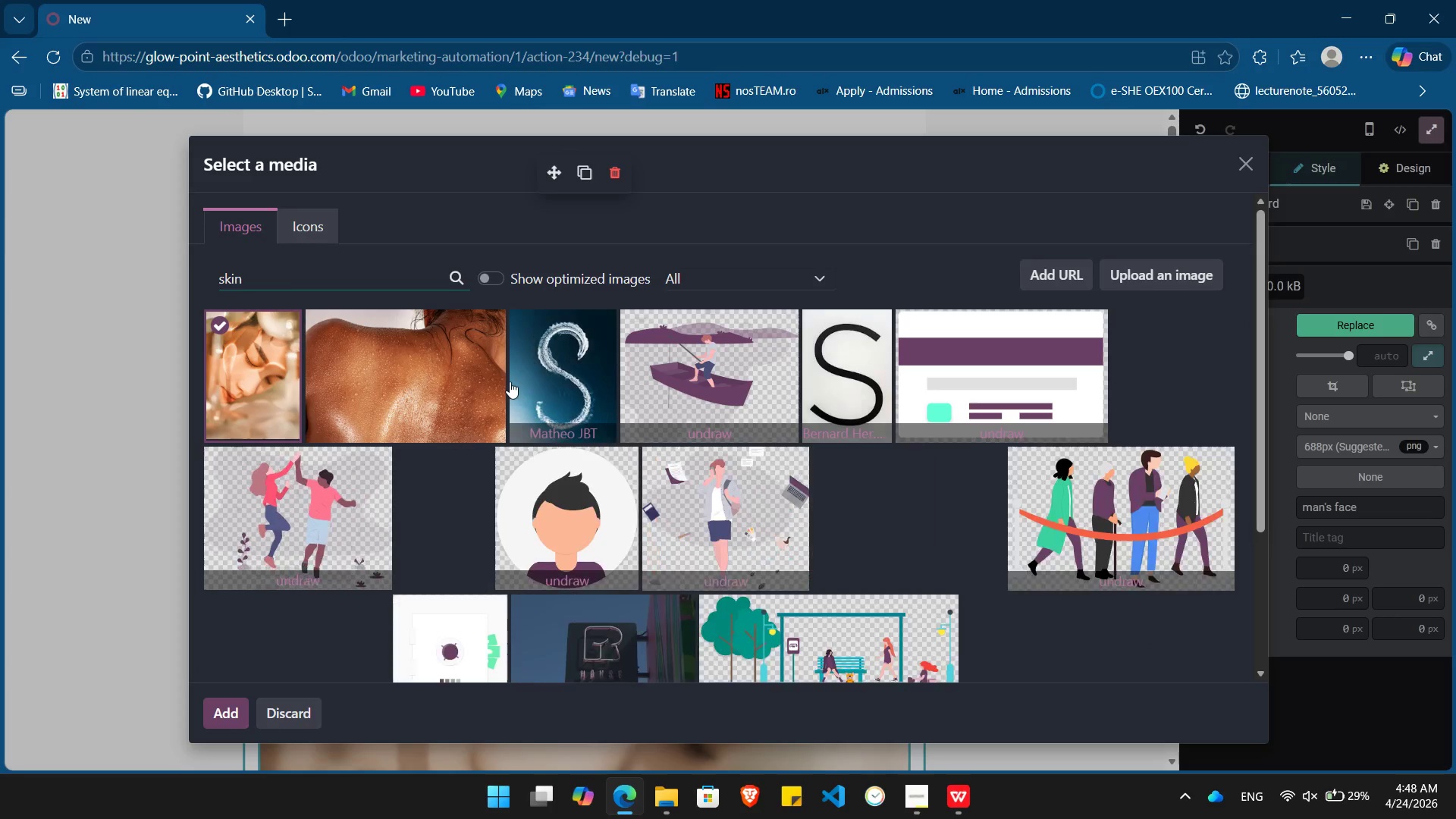 
left_click([917, 811])